 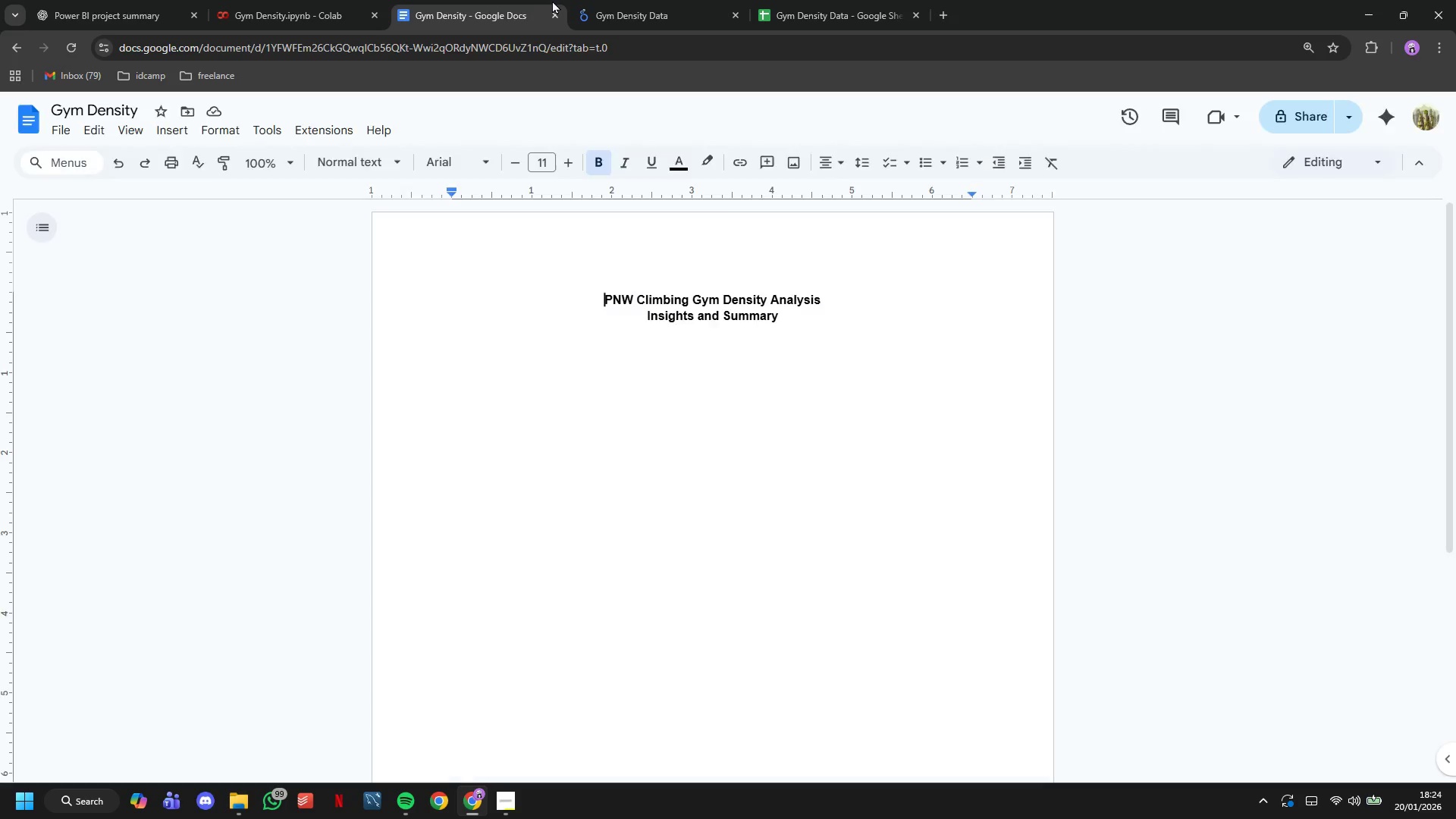 
left_click([554, 12])
 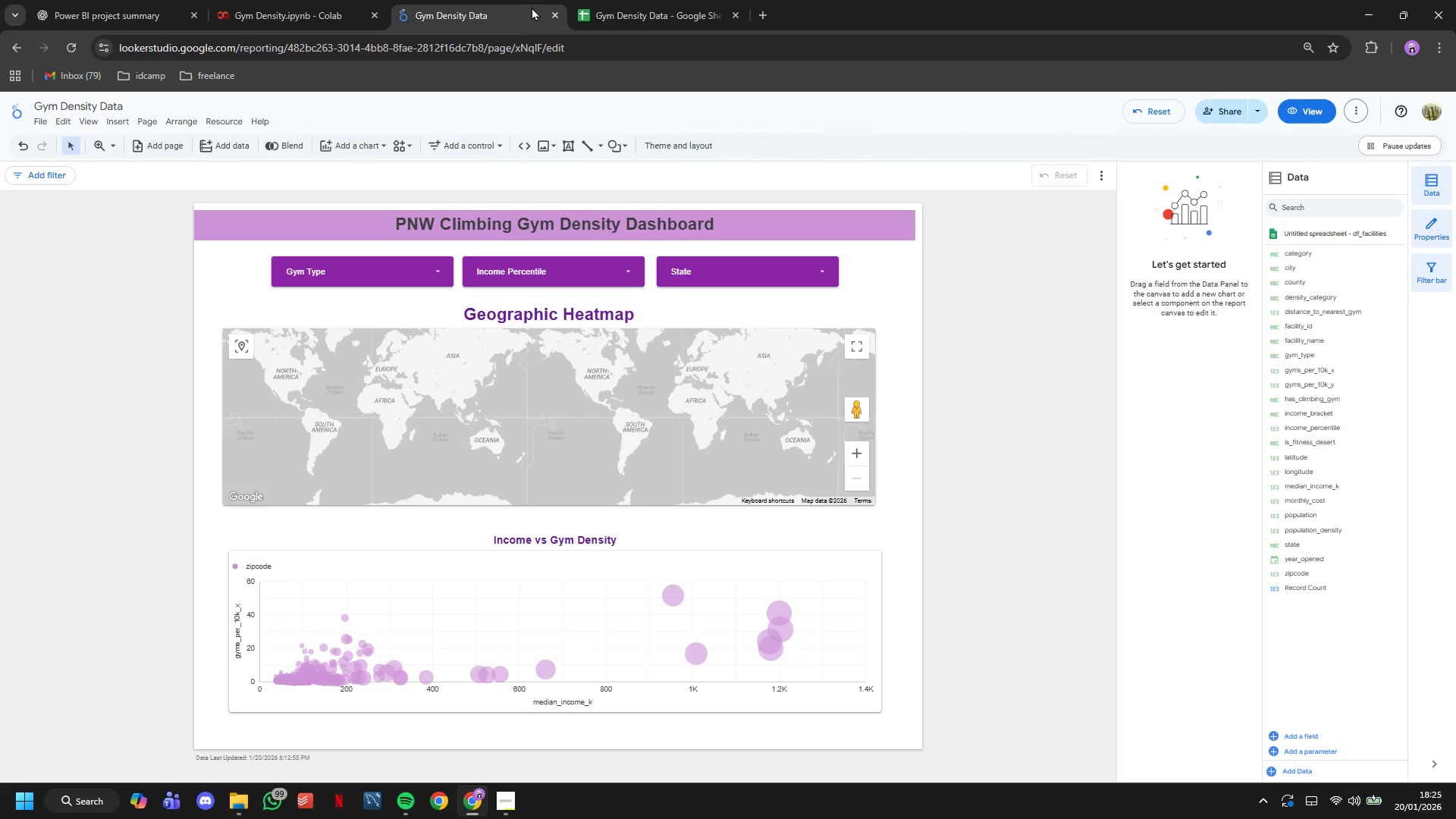 
left_click([529, 5])
 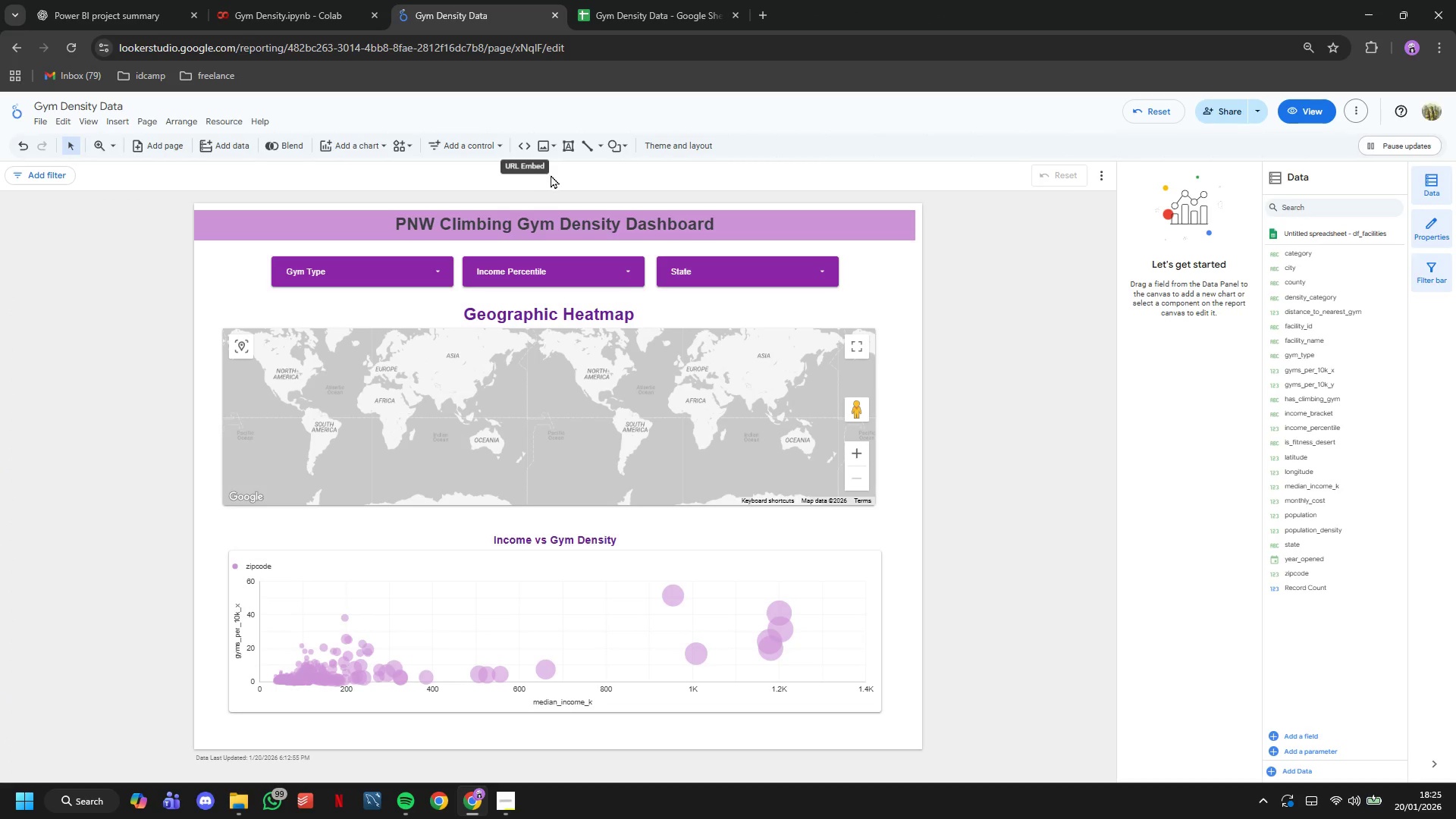 
scroll: coordinate [1081, 388], scroll_direction: up, amount: 1.0
 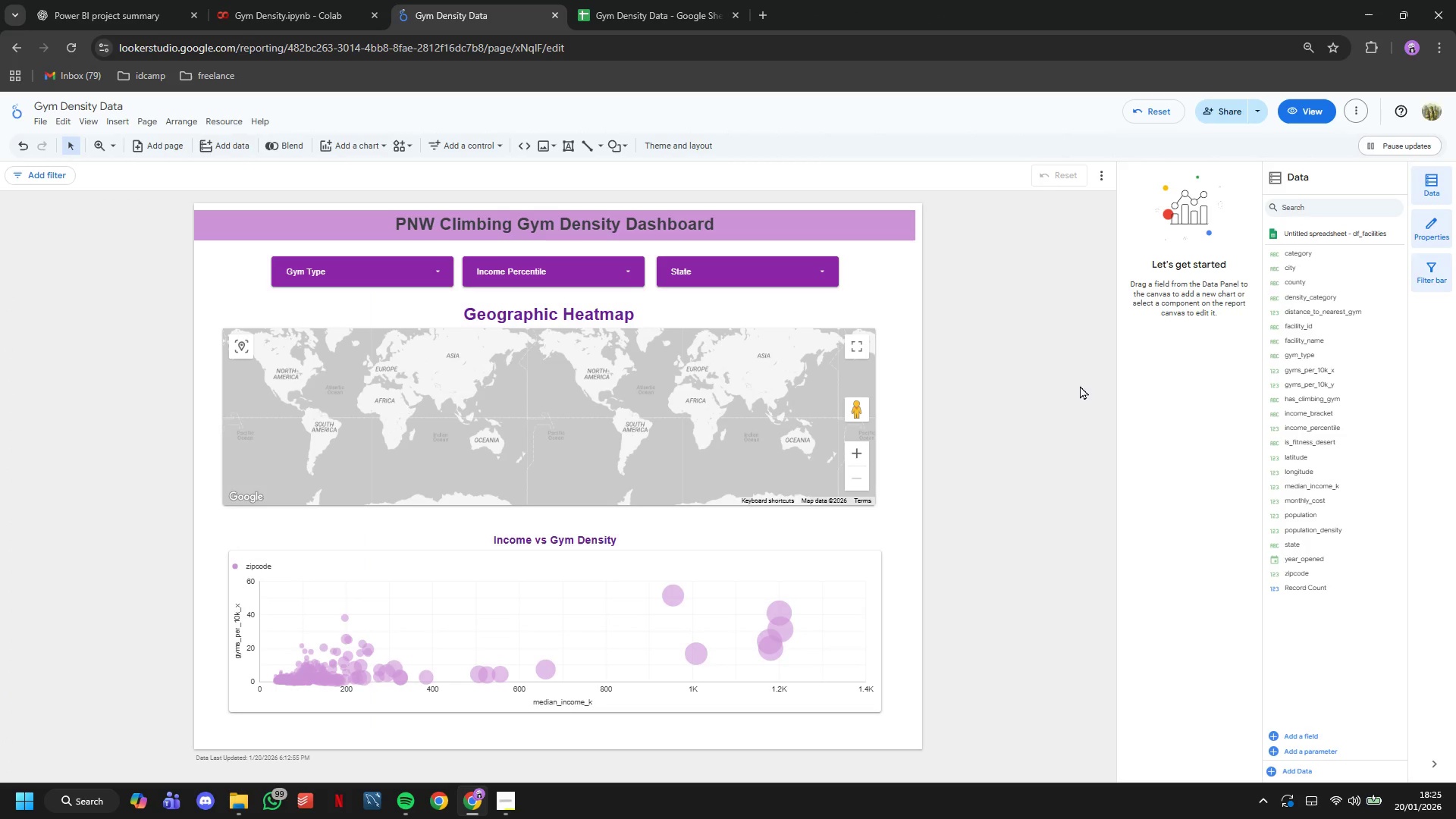 
left_click([359, 0])
 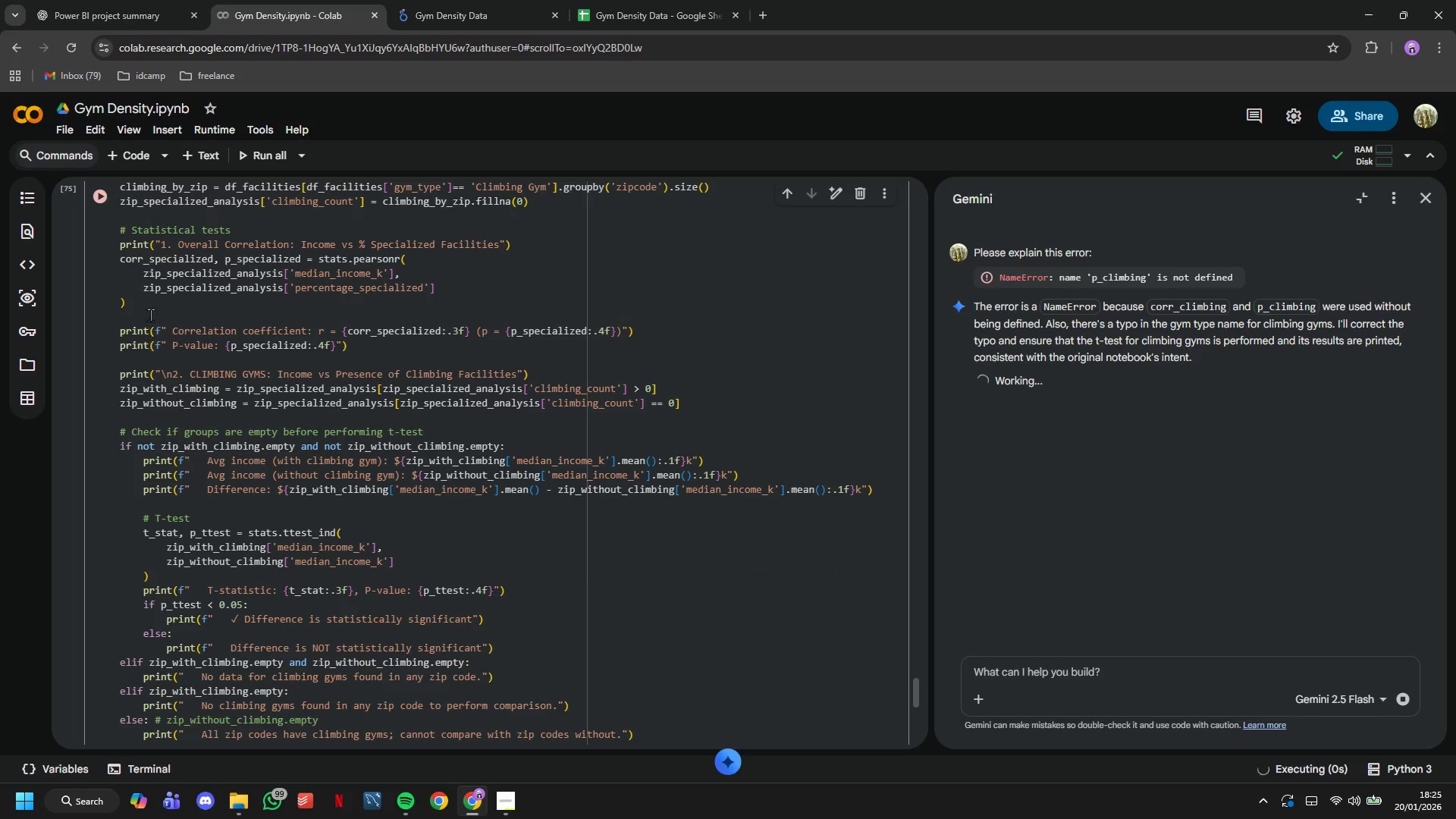 
left_click([109, 193])
 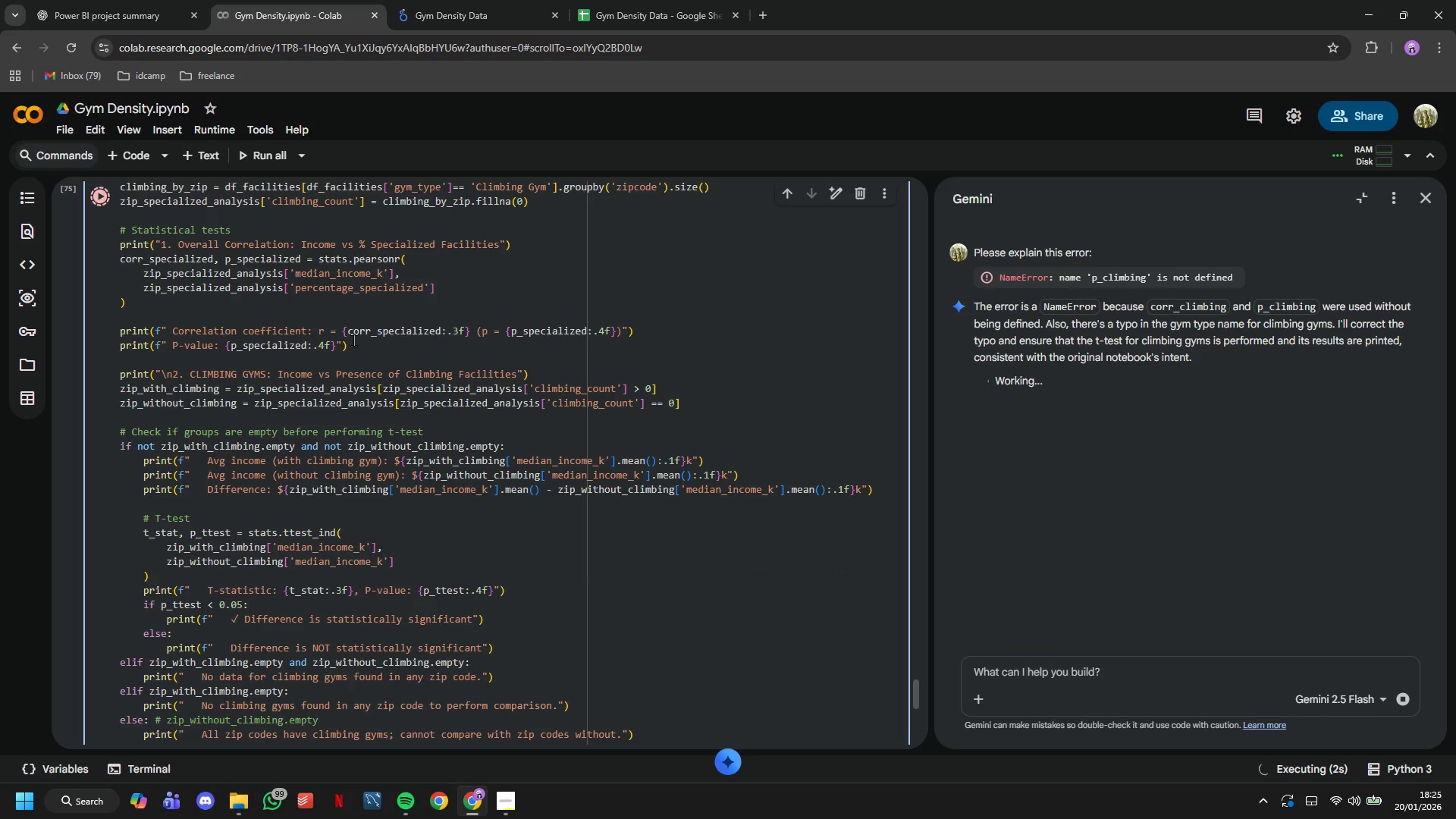 
scroll: coordinate [353, 340], scroll_direction: down, amount: 2.0
 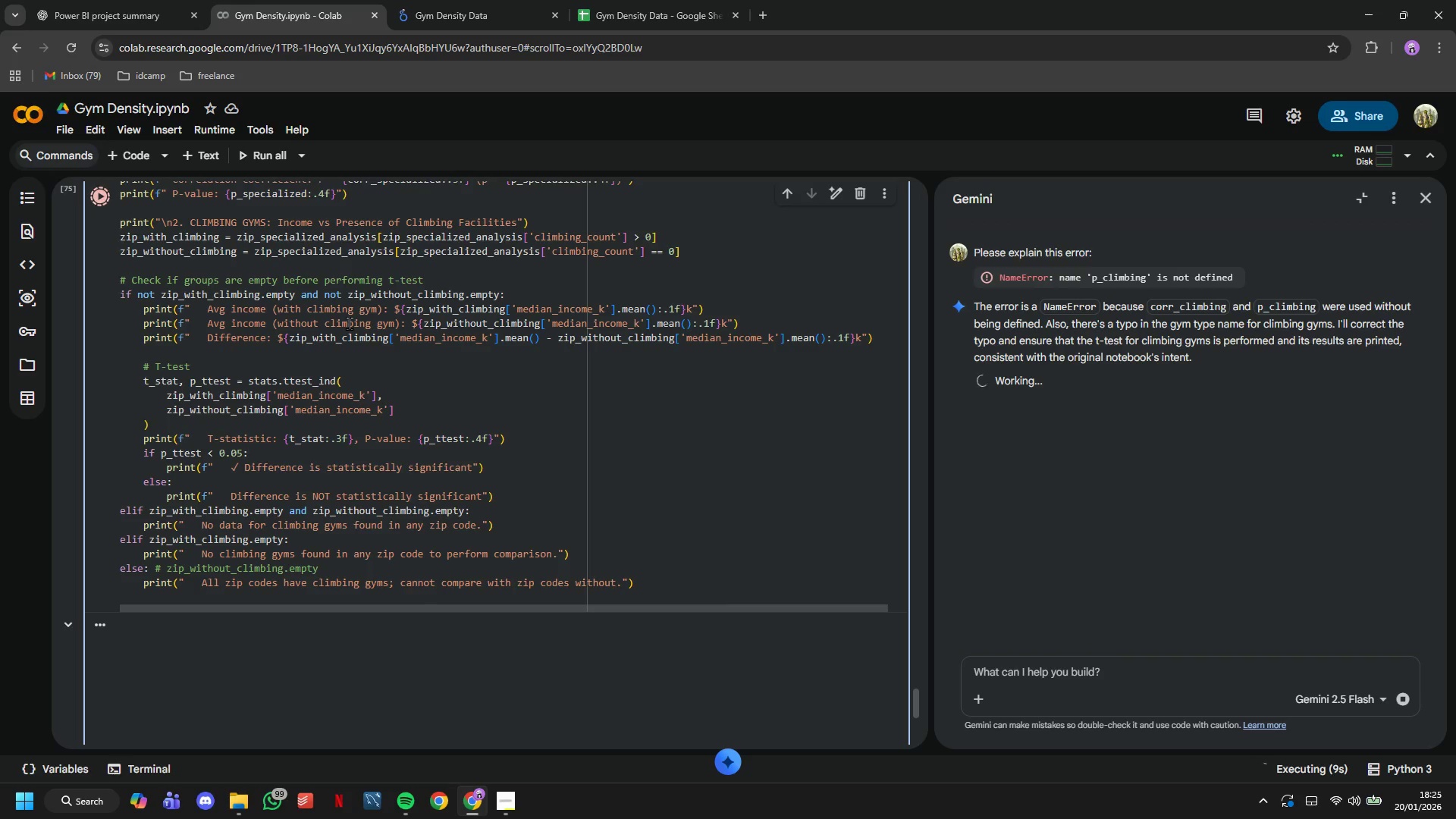 
wait(10.84)
 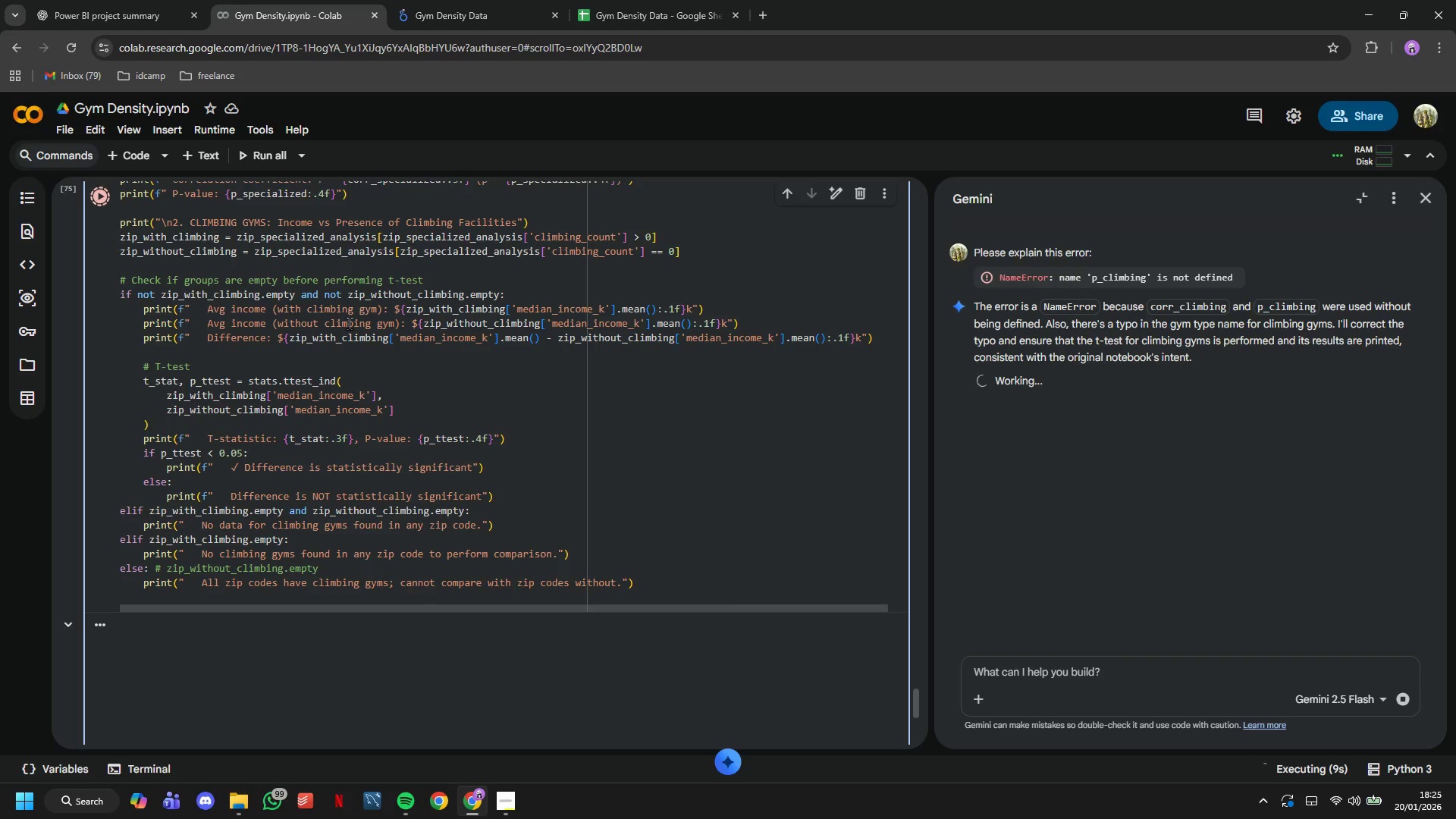 
scroll: coordinate [352, 415], scroll_direction: down, amount: 2.0
 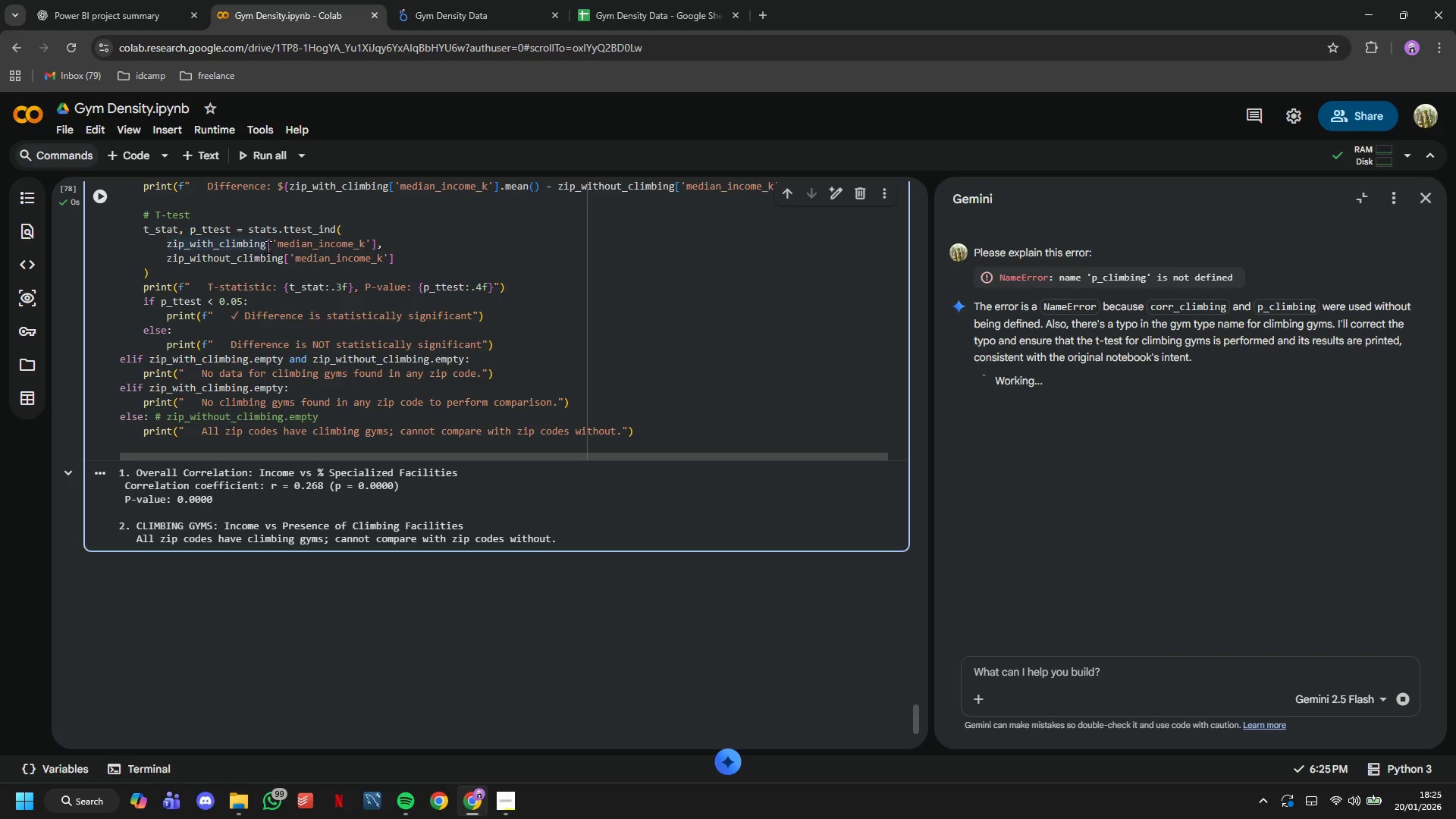 
wait(12.24)
 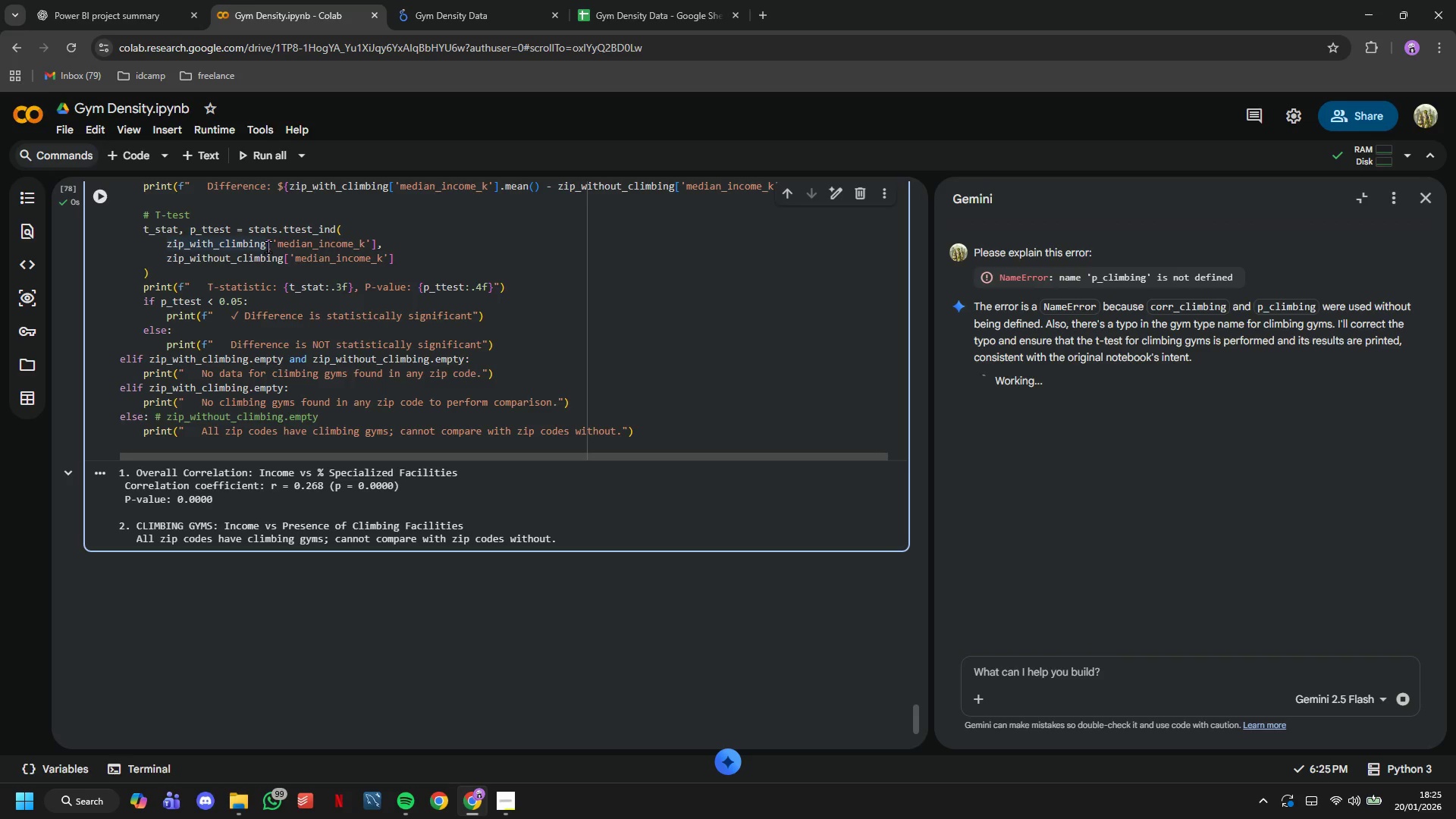 
left_click([504, 794])